 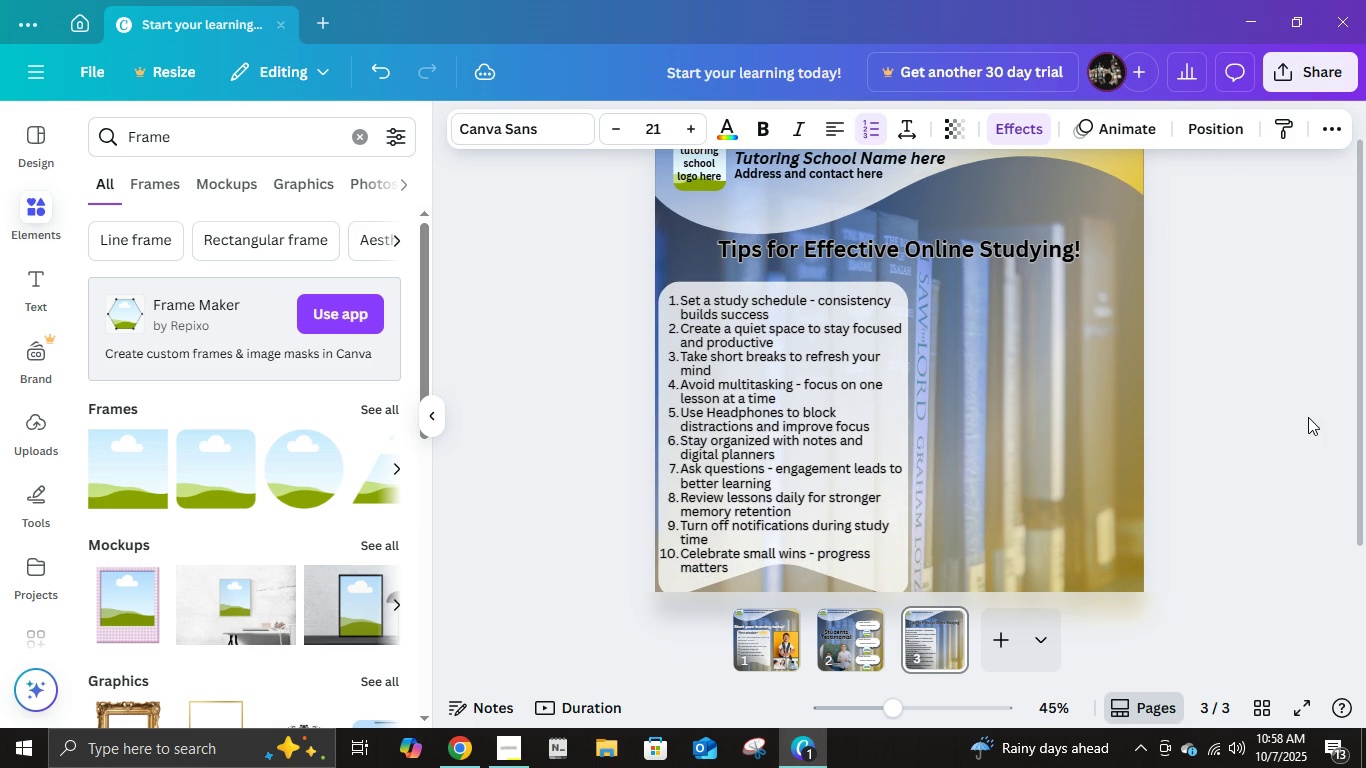 
left_click([1304, 417])
 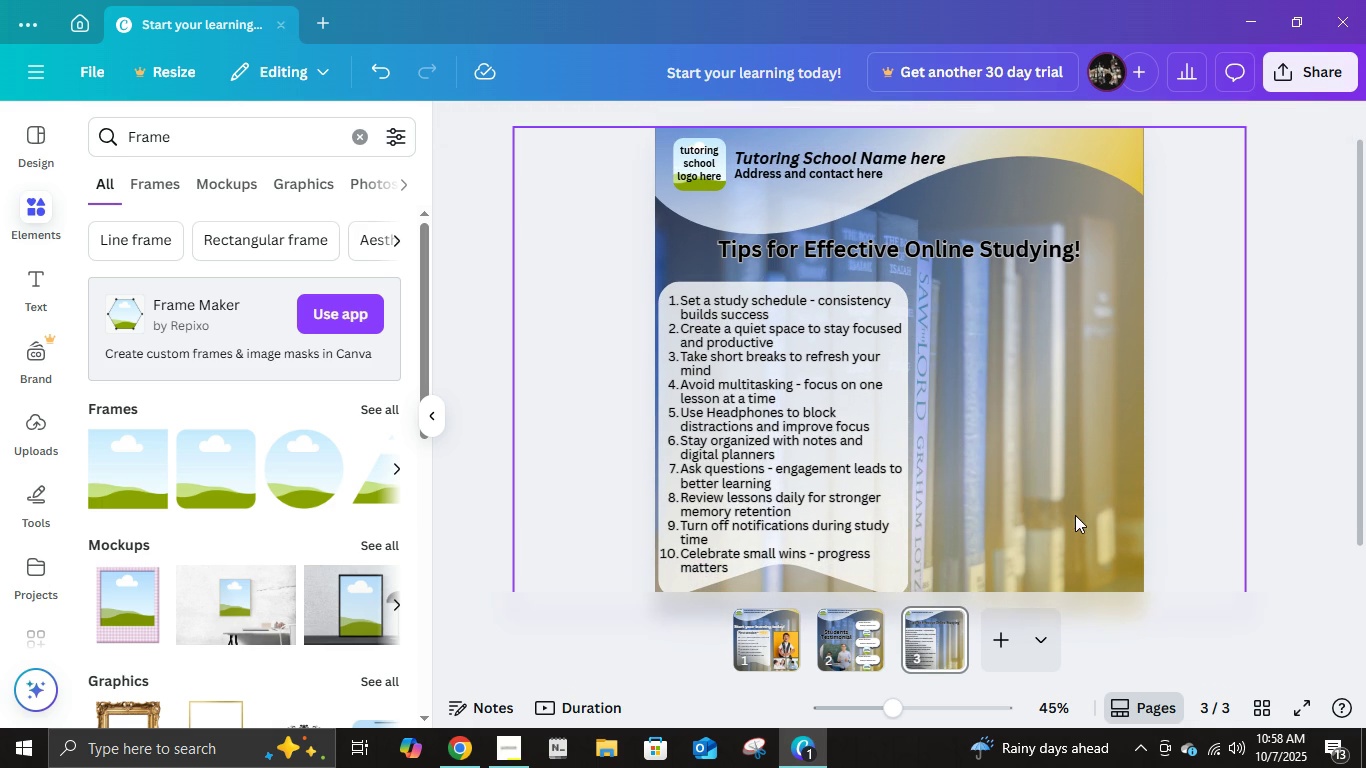 
scroll: coordinate [1075, 519], scroll_direction: down, amount: 1.0
 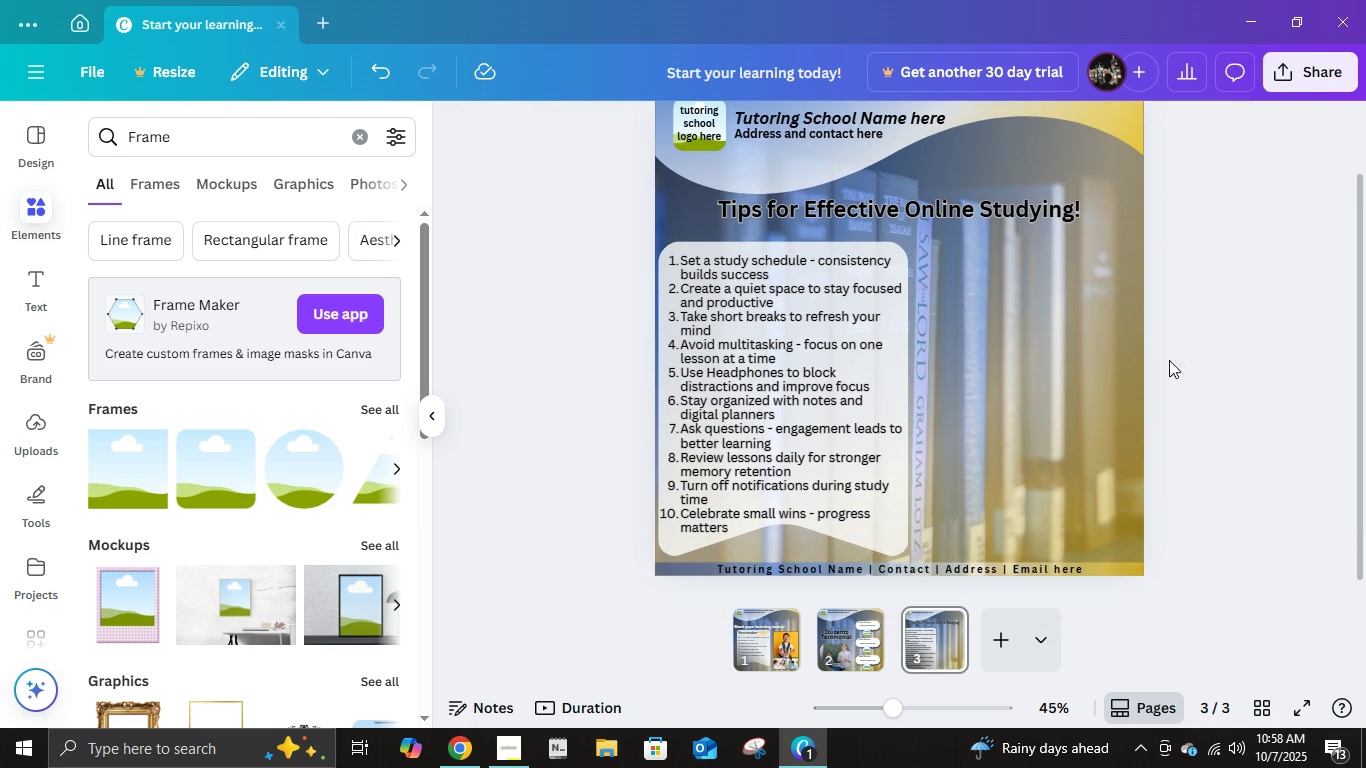 
left_click([1023, 219])
 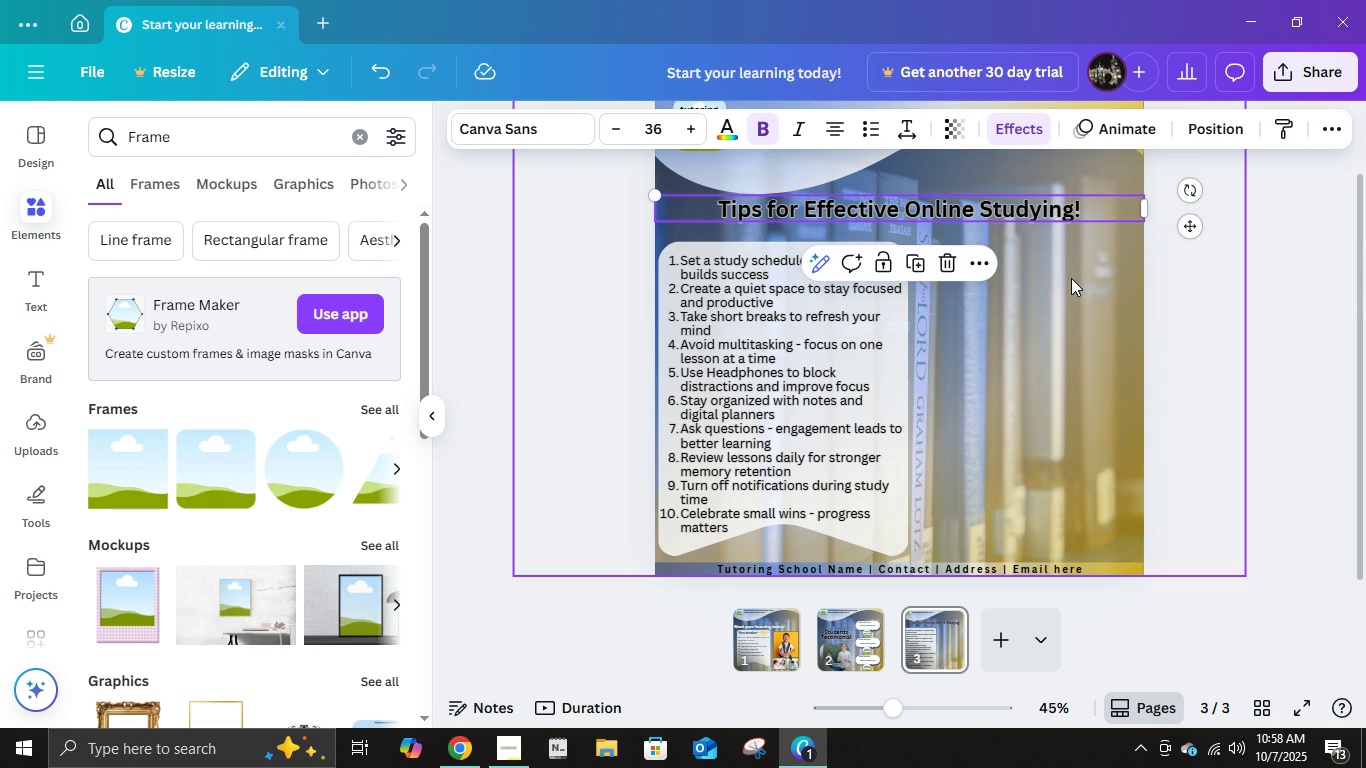 
left_click([1234, 334])
 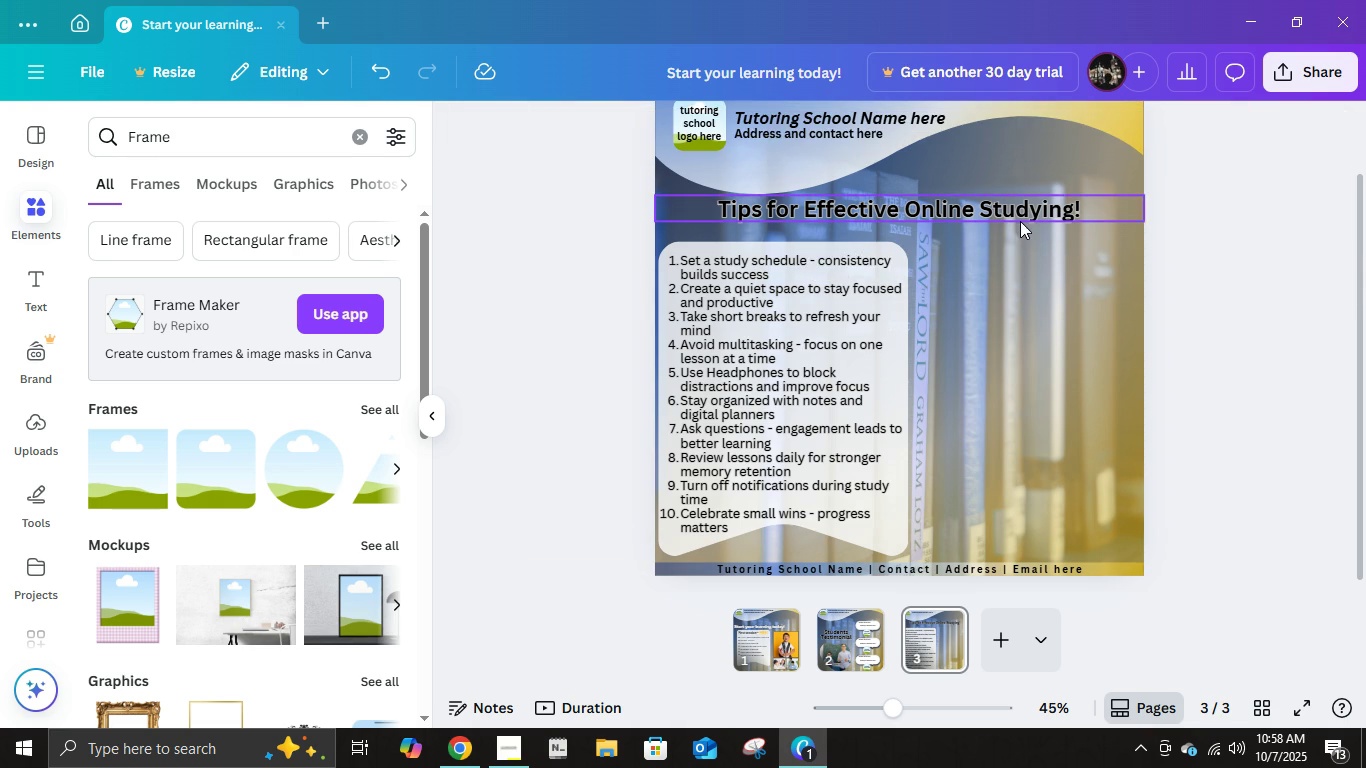 
left_click([1020, 221])
 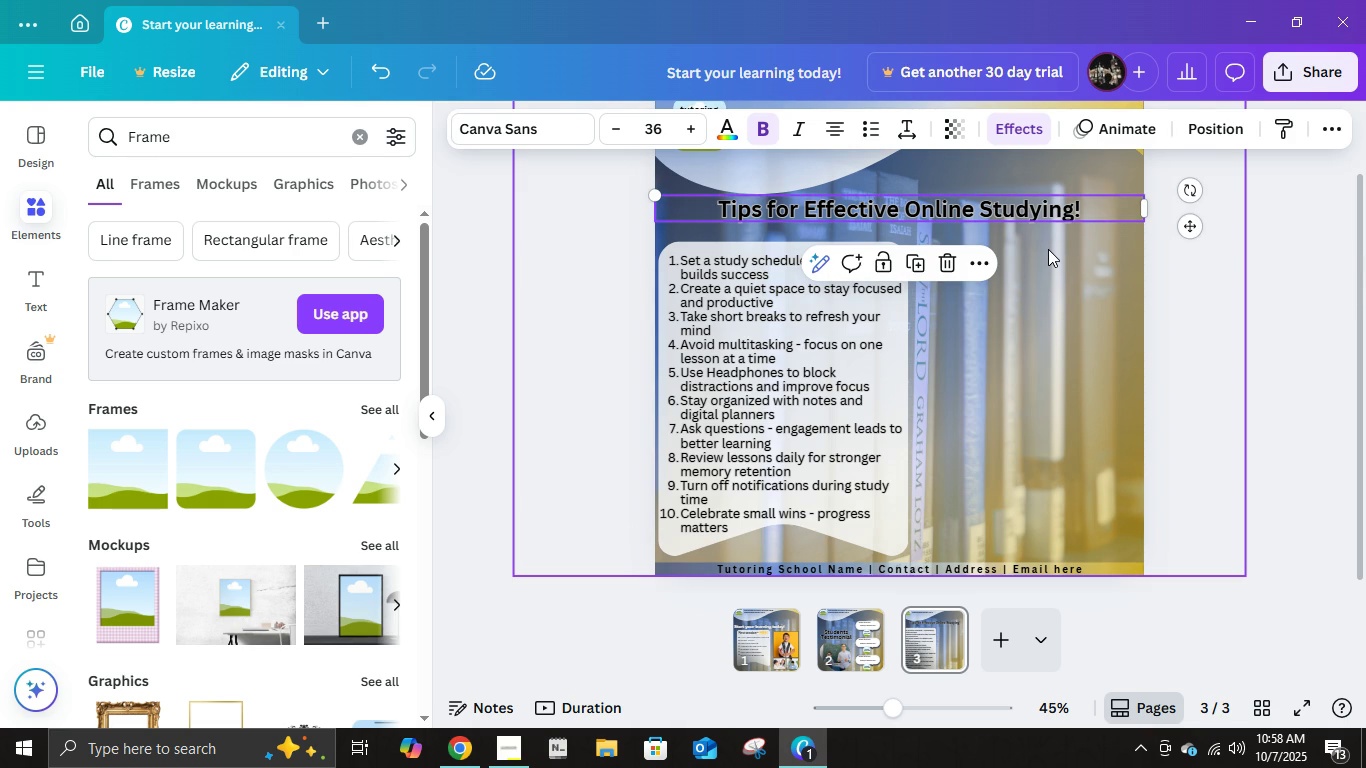 
key(ArrowDown)
 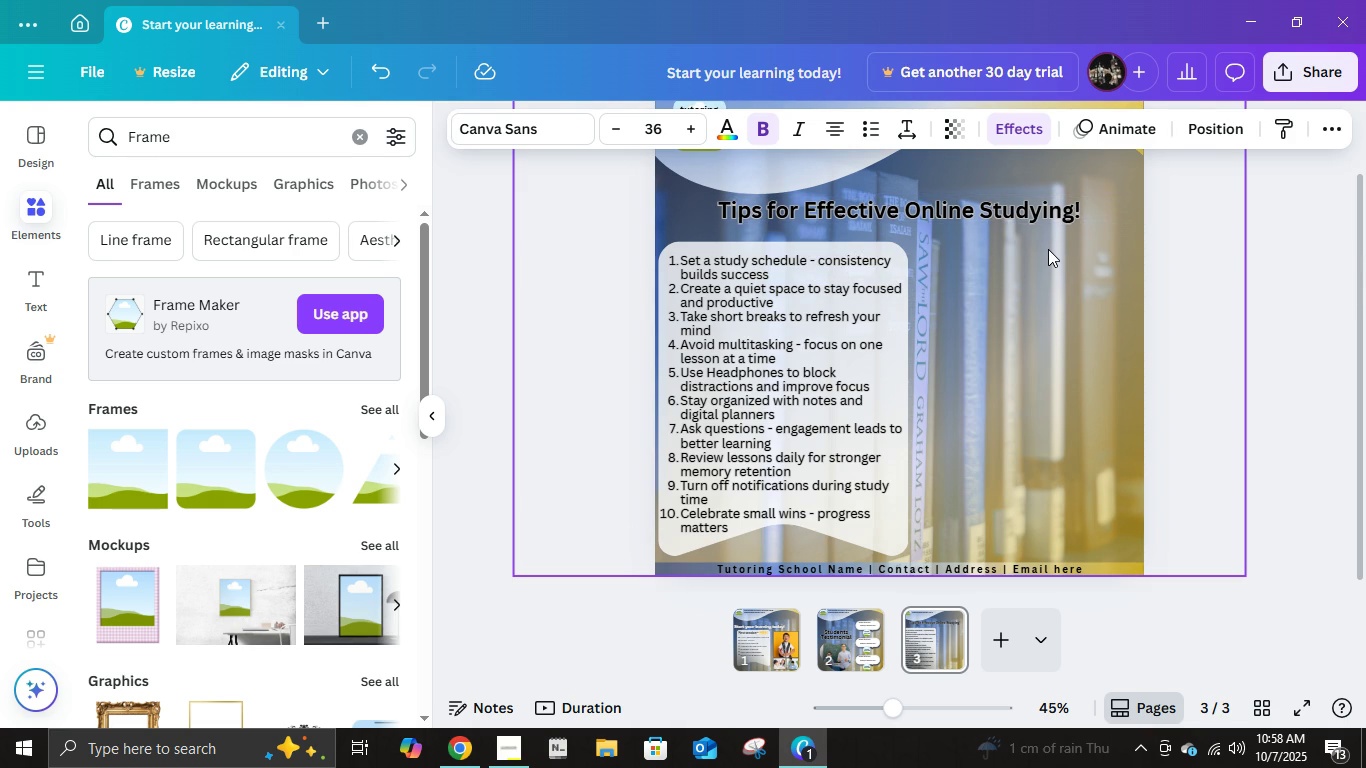 
key(ArrowDown)
 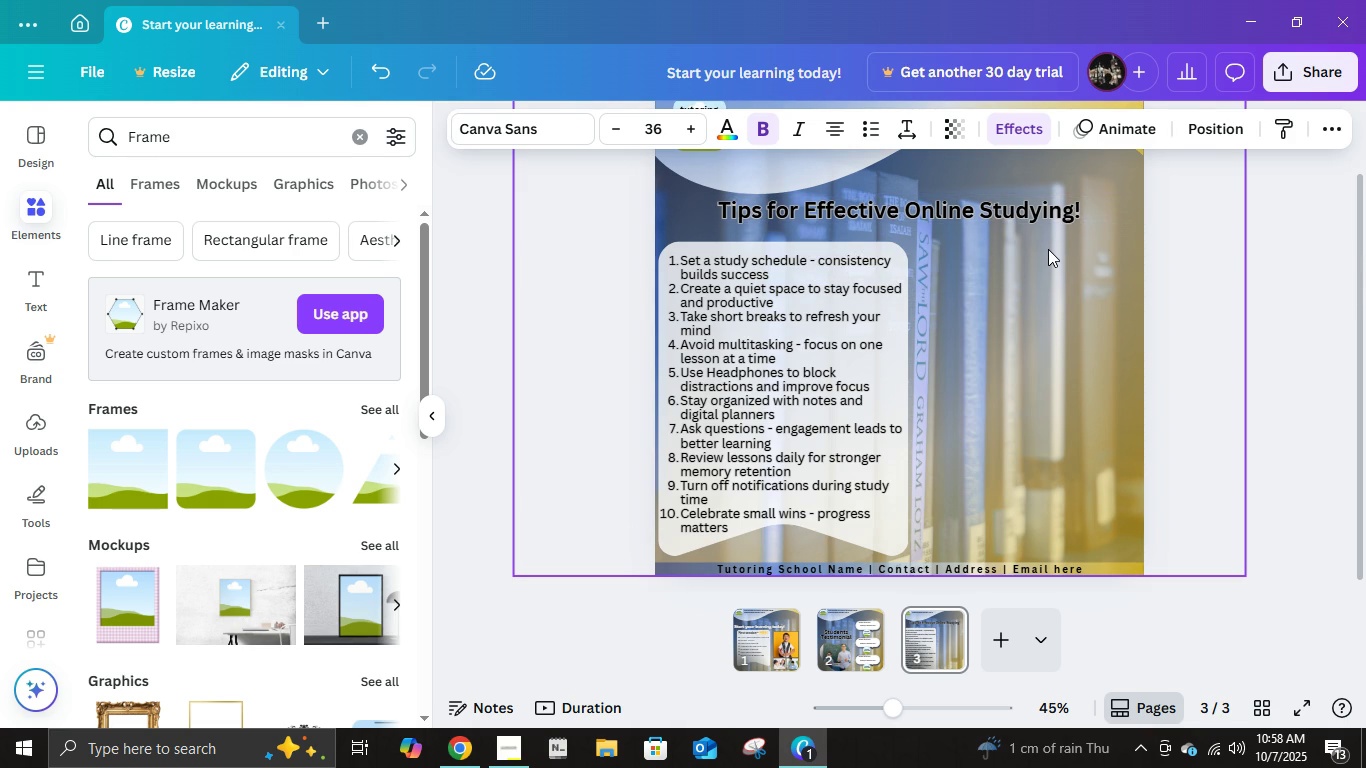 
key(ArrowDown)
 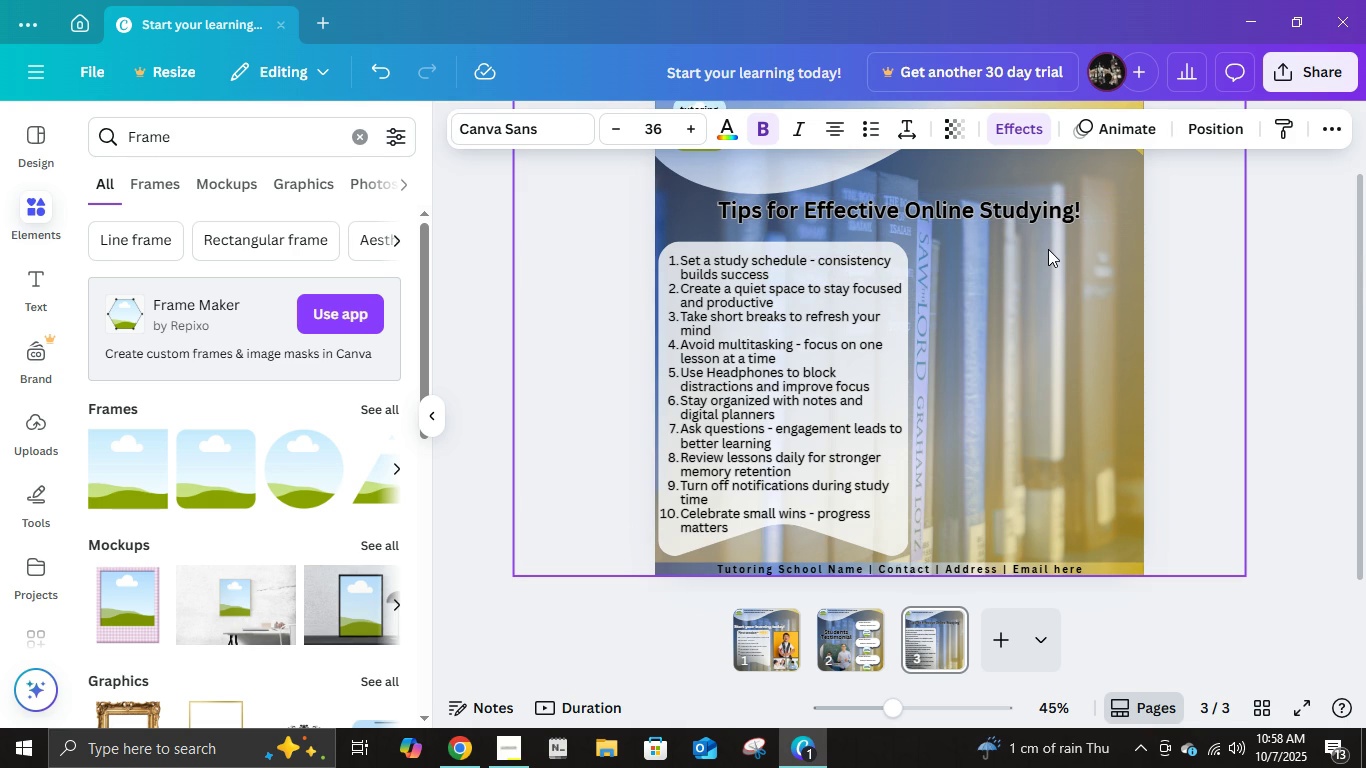 
key(ArrowDown)
 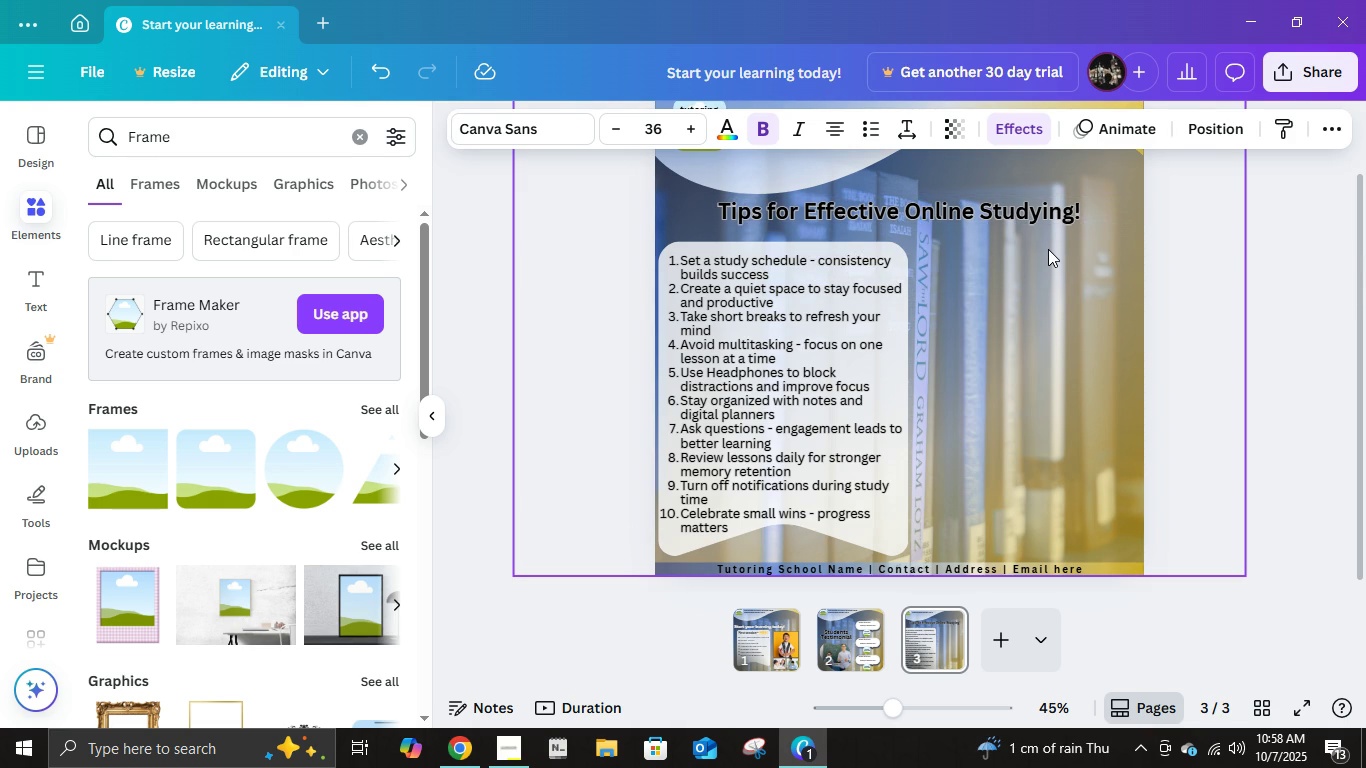 
key(ArrowDown)
 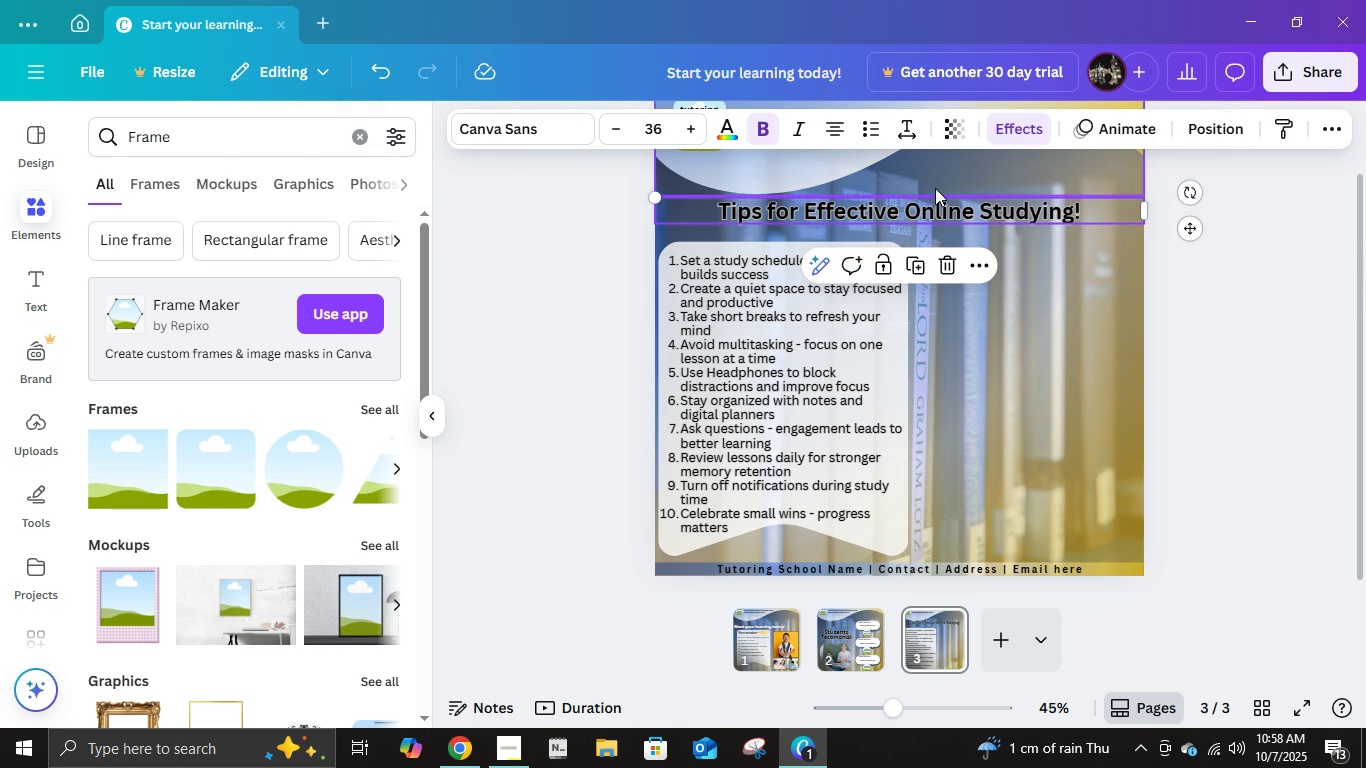 
left_click([715, 130])
 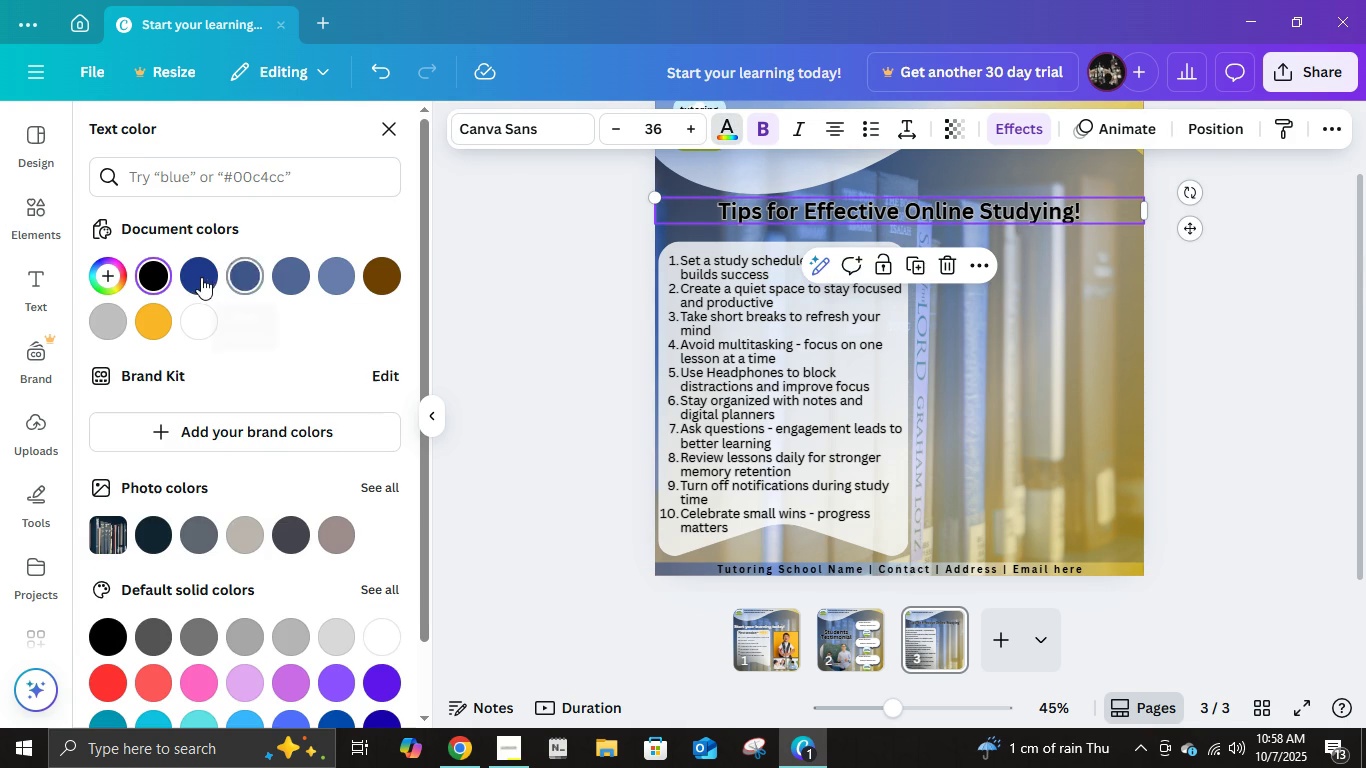 
left_click([201, 277])
 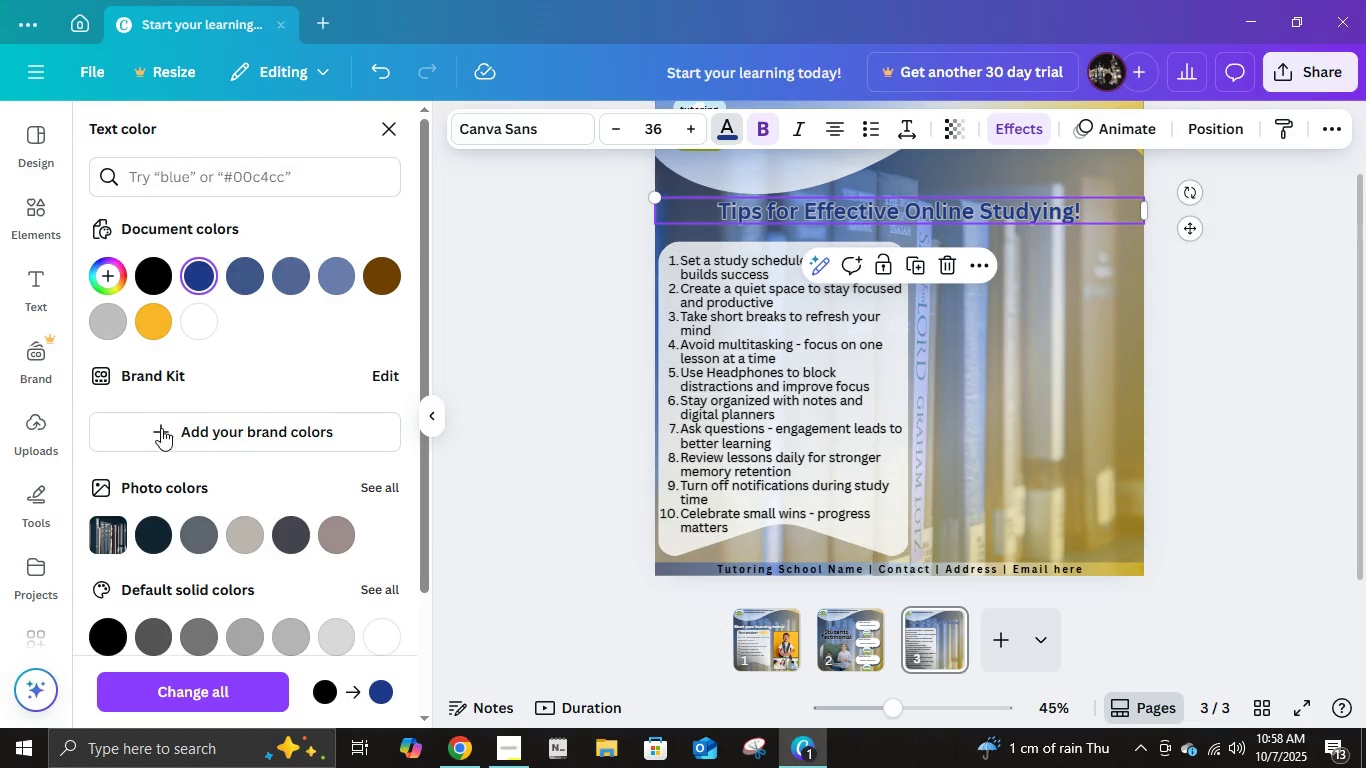 
left_click([160, 330])
 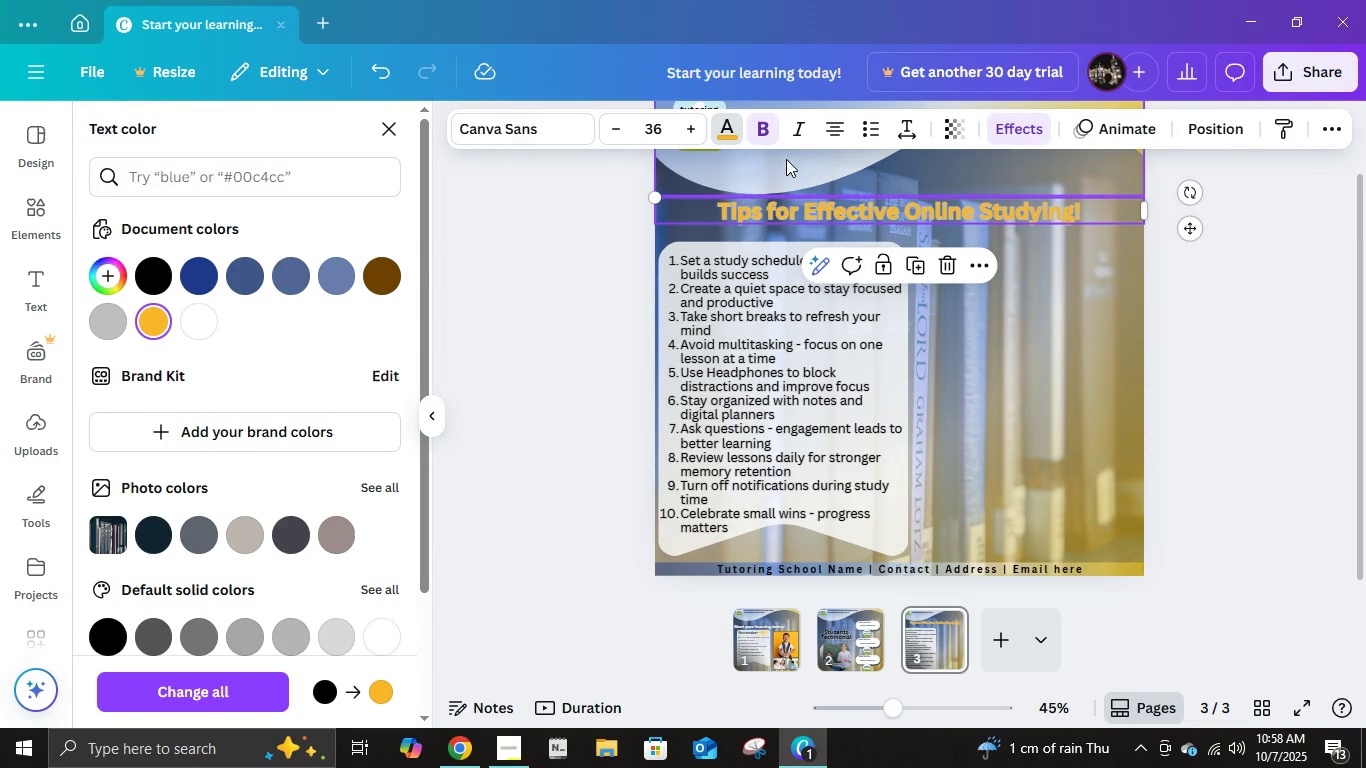 
left_click([1020, 133])
 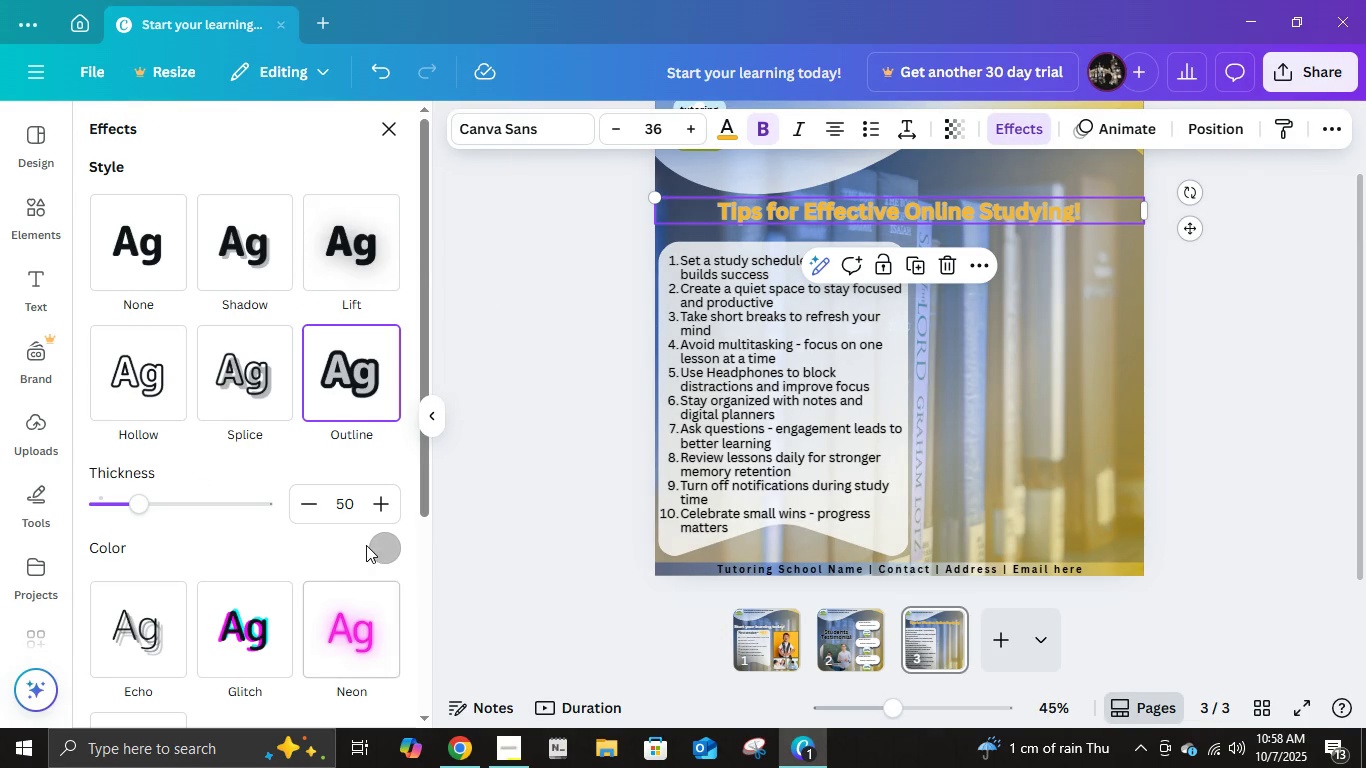 
left_click([369, 545])
 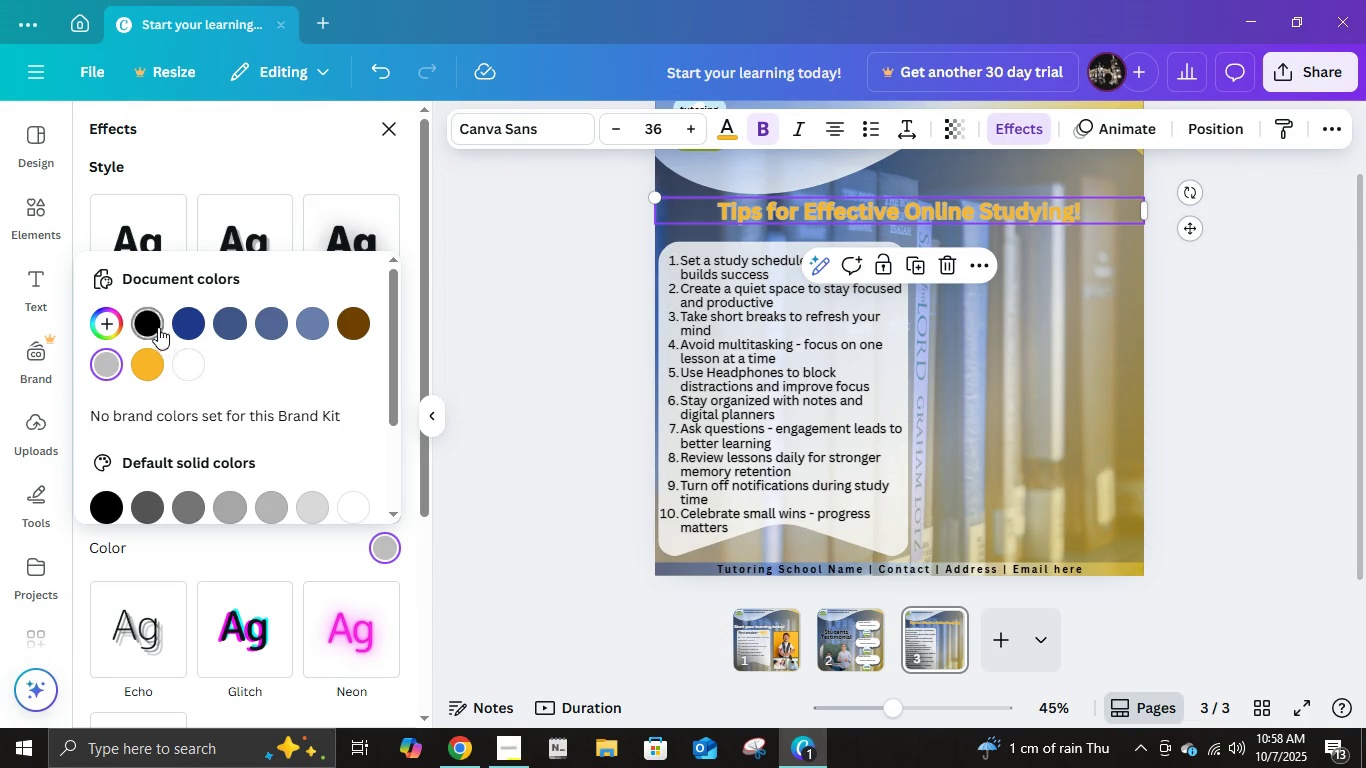 
double_click([154, 326])
 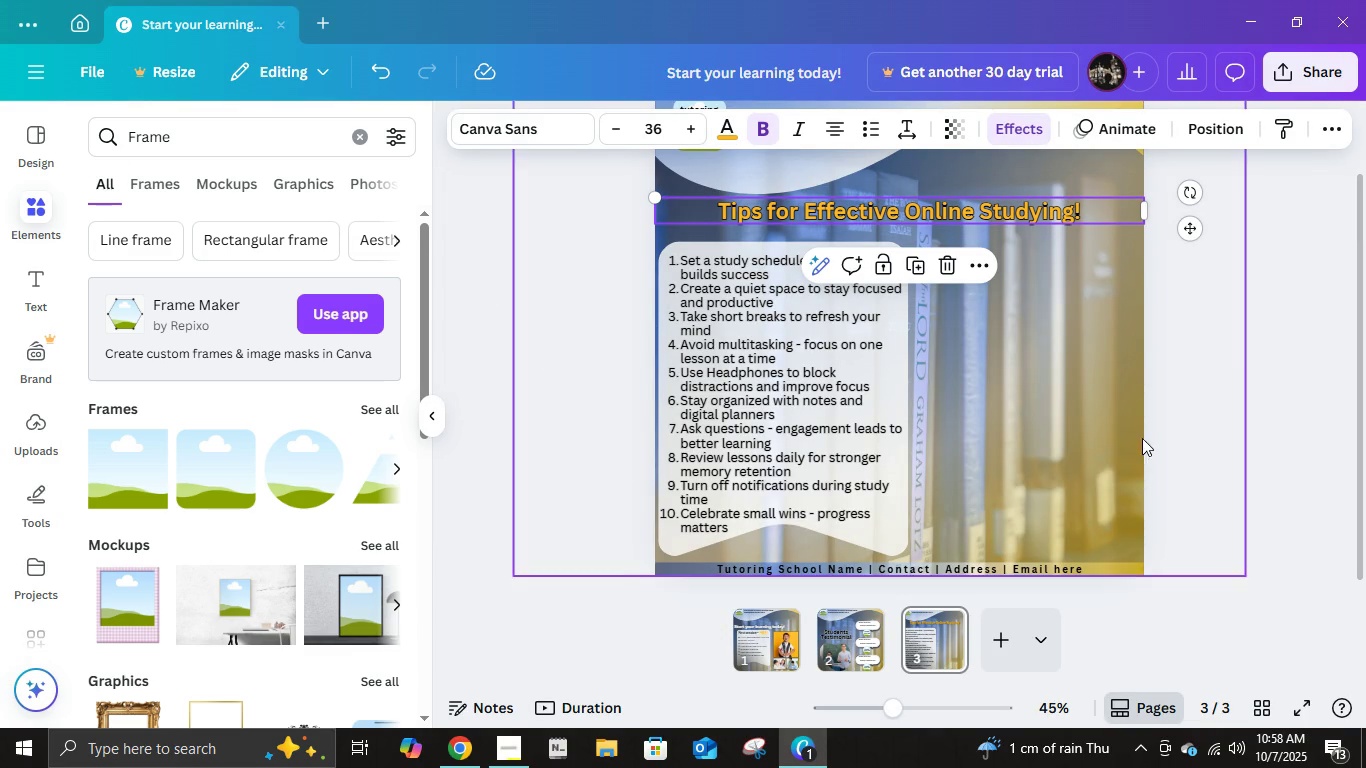 
left_click([1241, 373])
 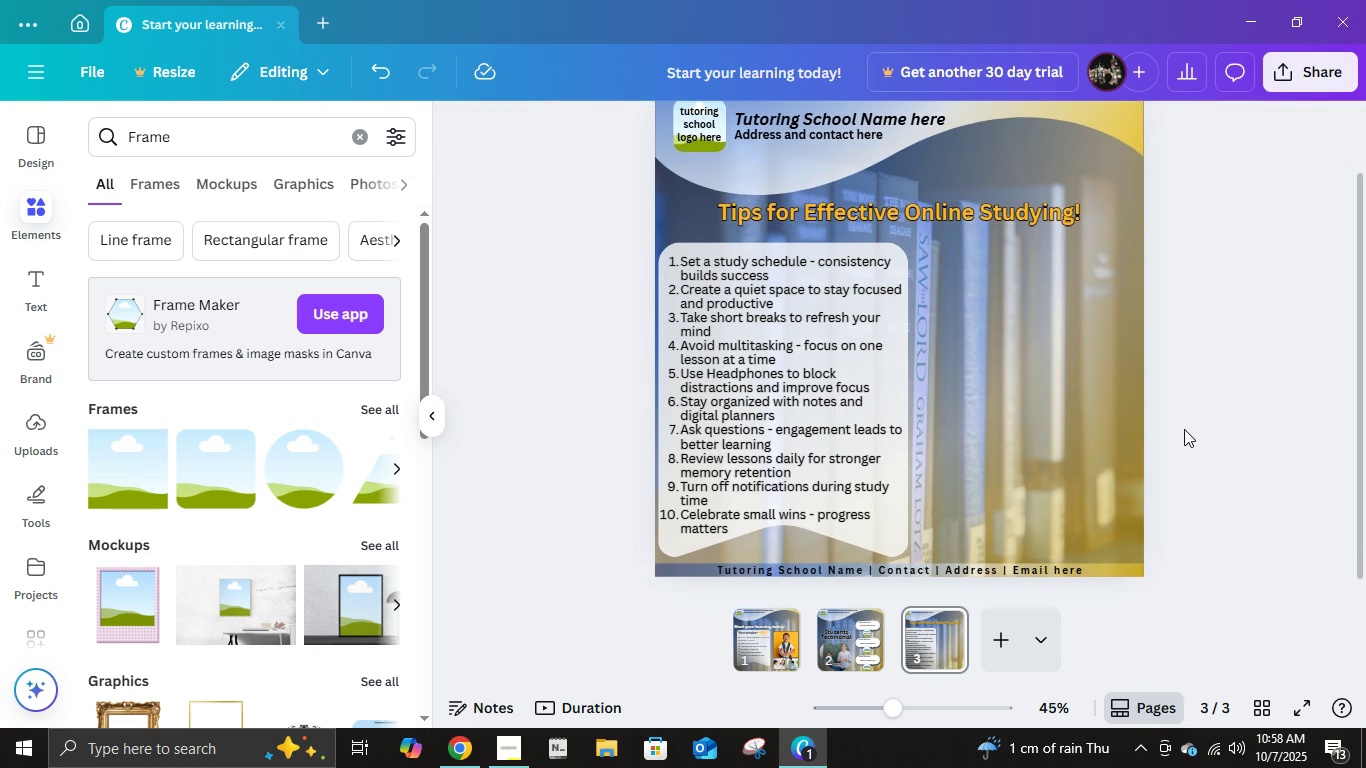 
scroll: coordinate [1184, 429], scroll_direction: up, amount: 1.0
 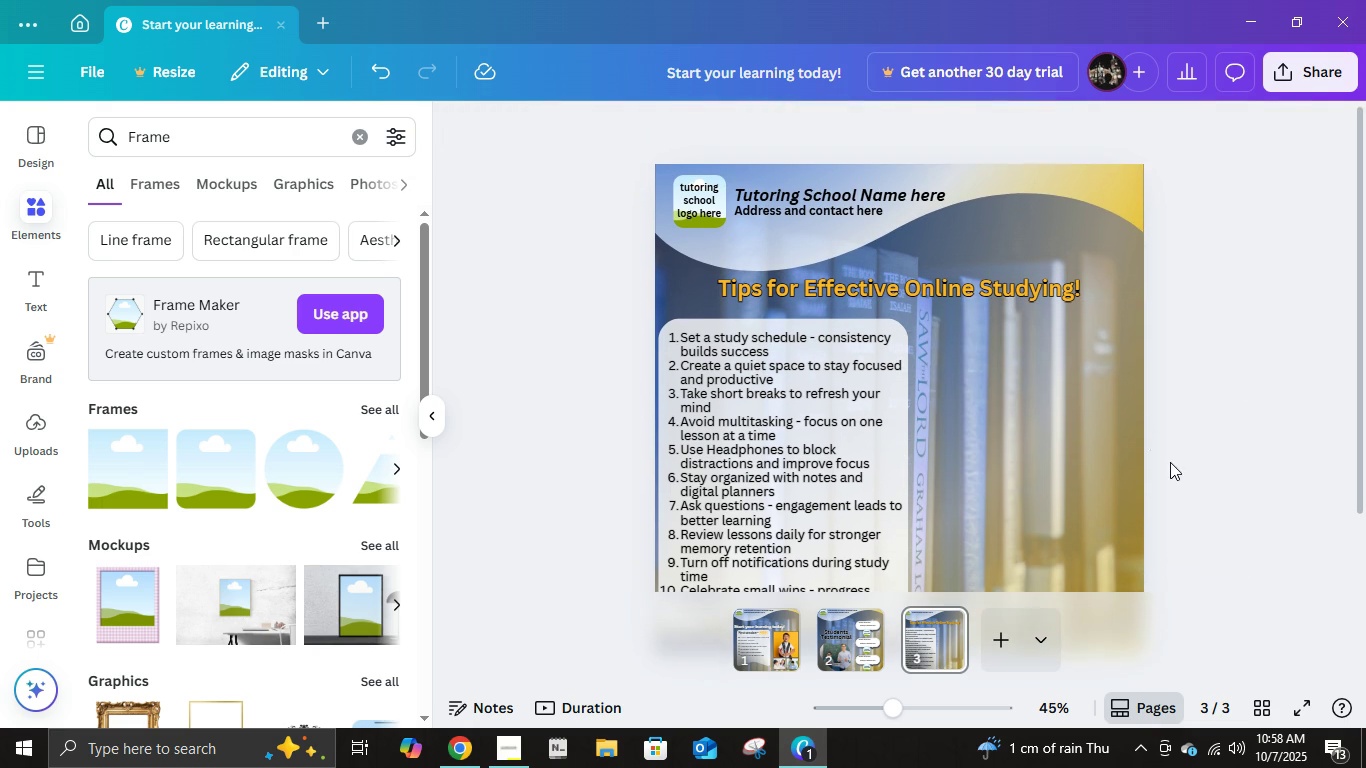 
scroll: coordinate [1170, 462], scroll_direction: down, amount: 2.0
 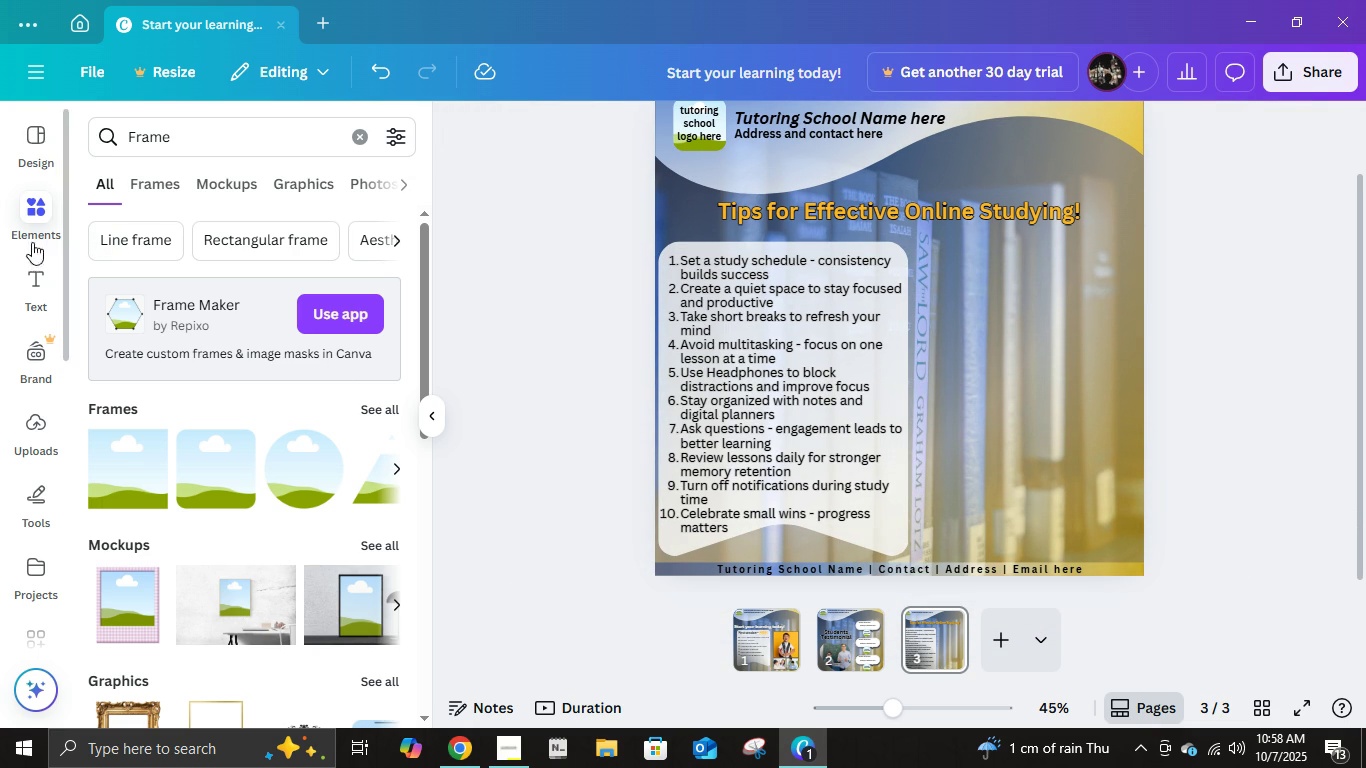 
wait(5.82)
 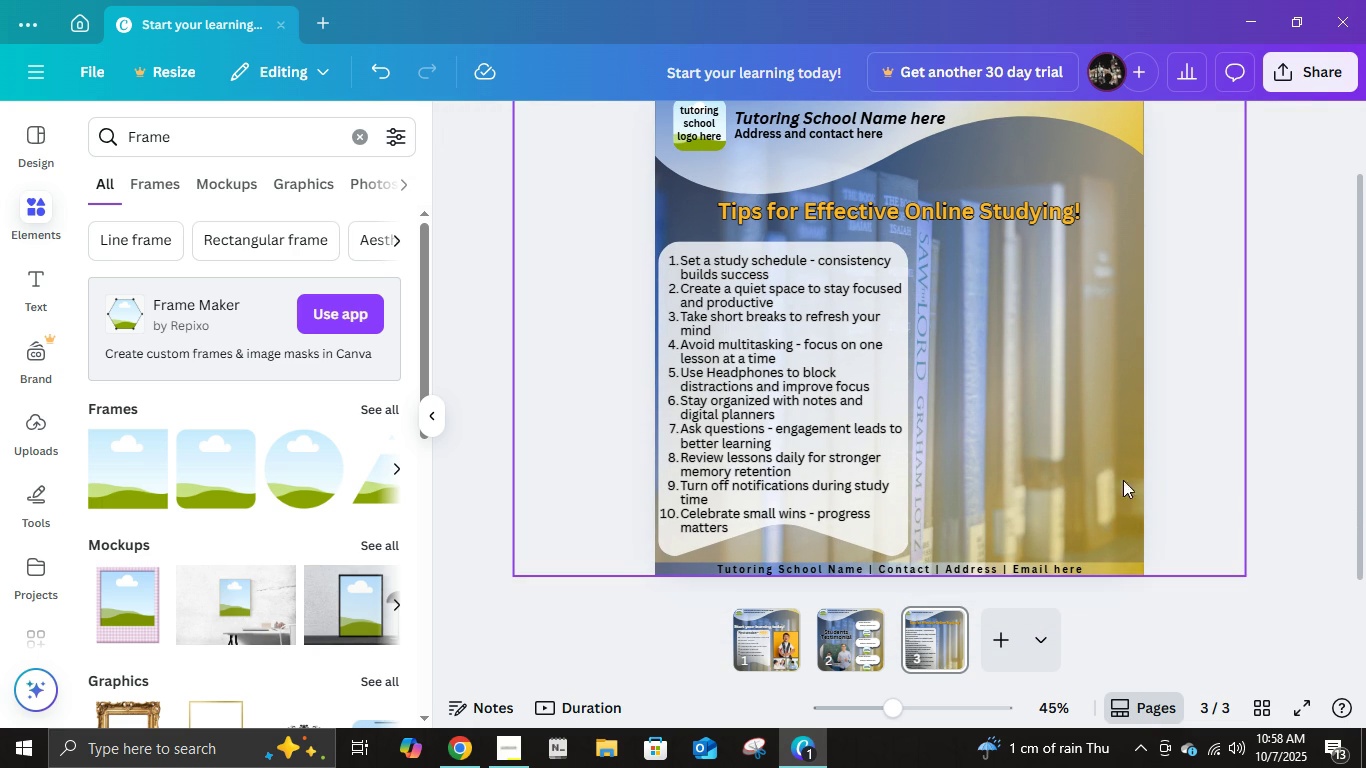 
left_click([354, 137])
 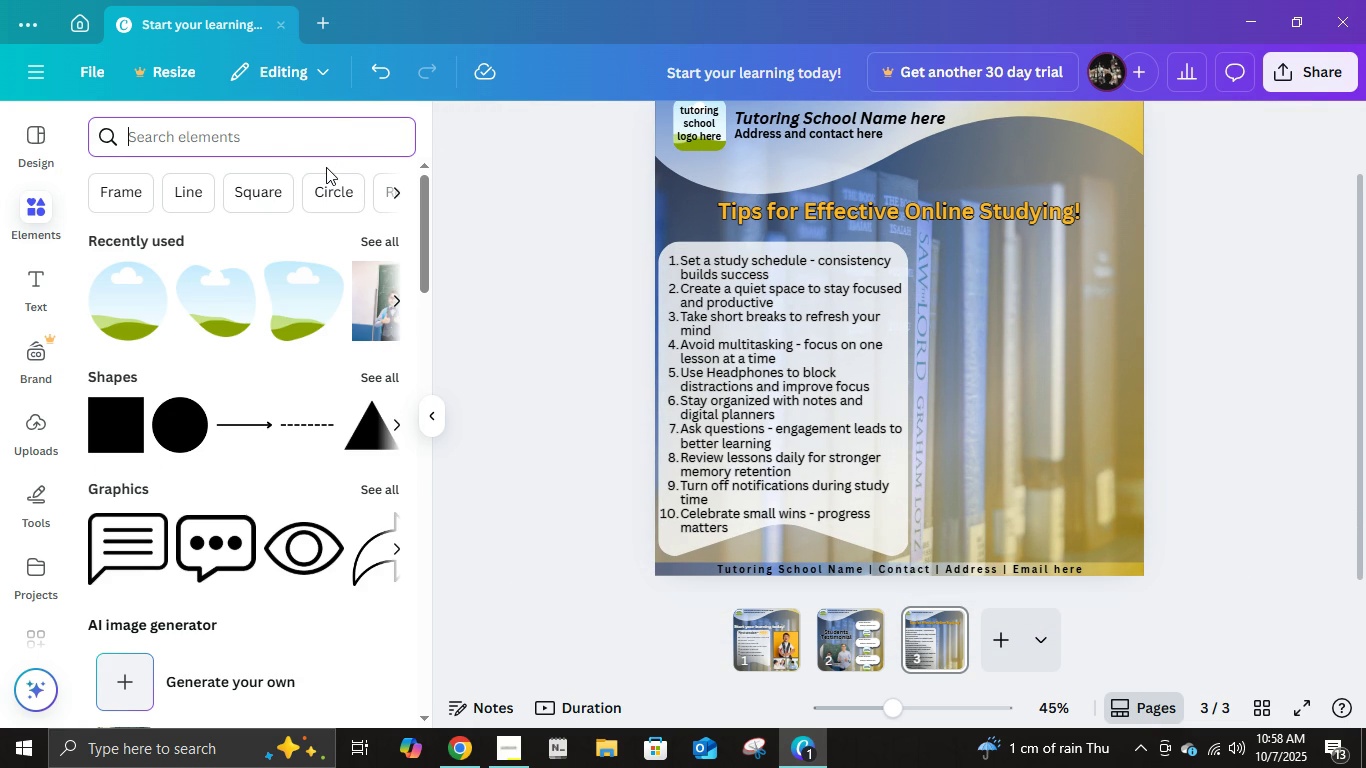 
type(onliun)
key(Backspace)
key(Backspace)
type(ne studying)
 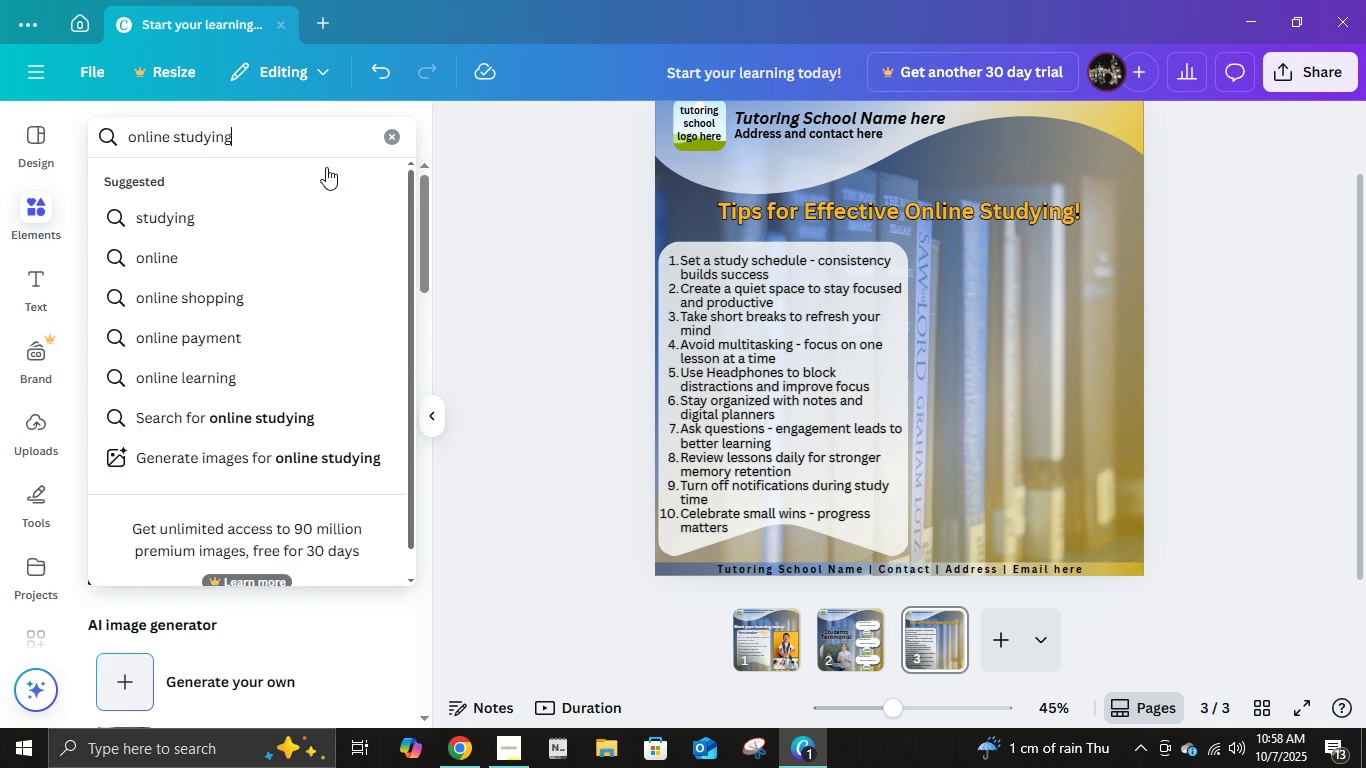 
key(Enter)
 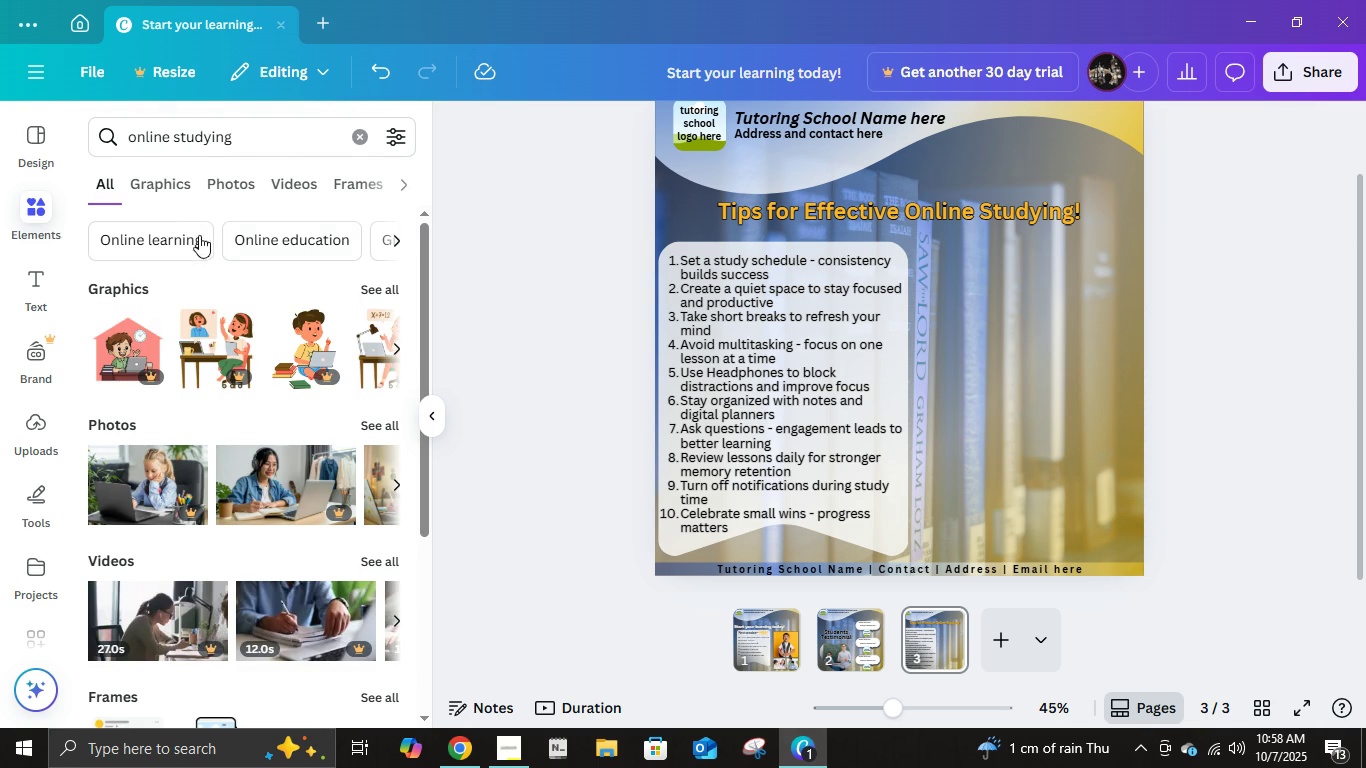 
left_click([217, 189])
 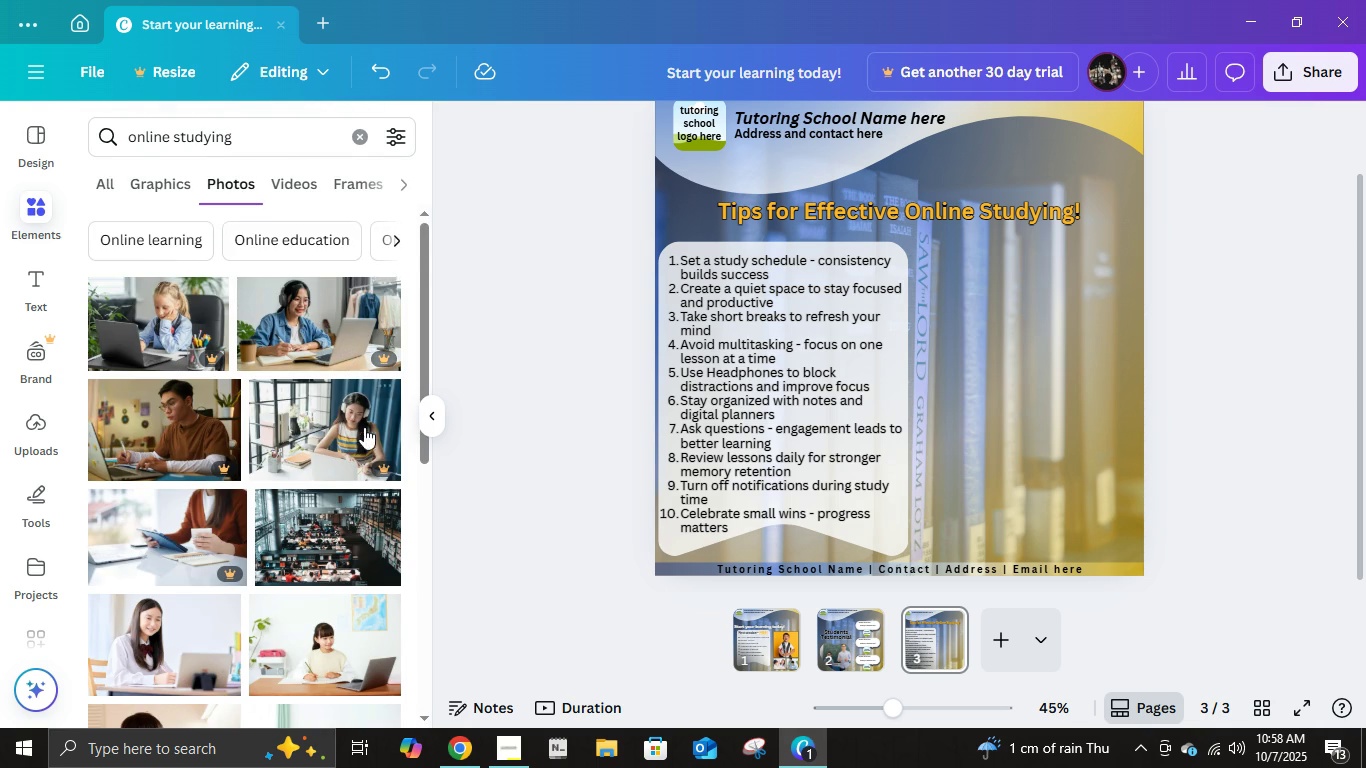 
scroll: coordinate [298, 483], scroll_direction: down, amount: 3.0
 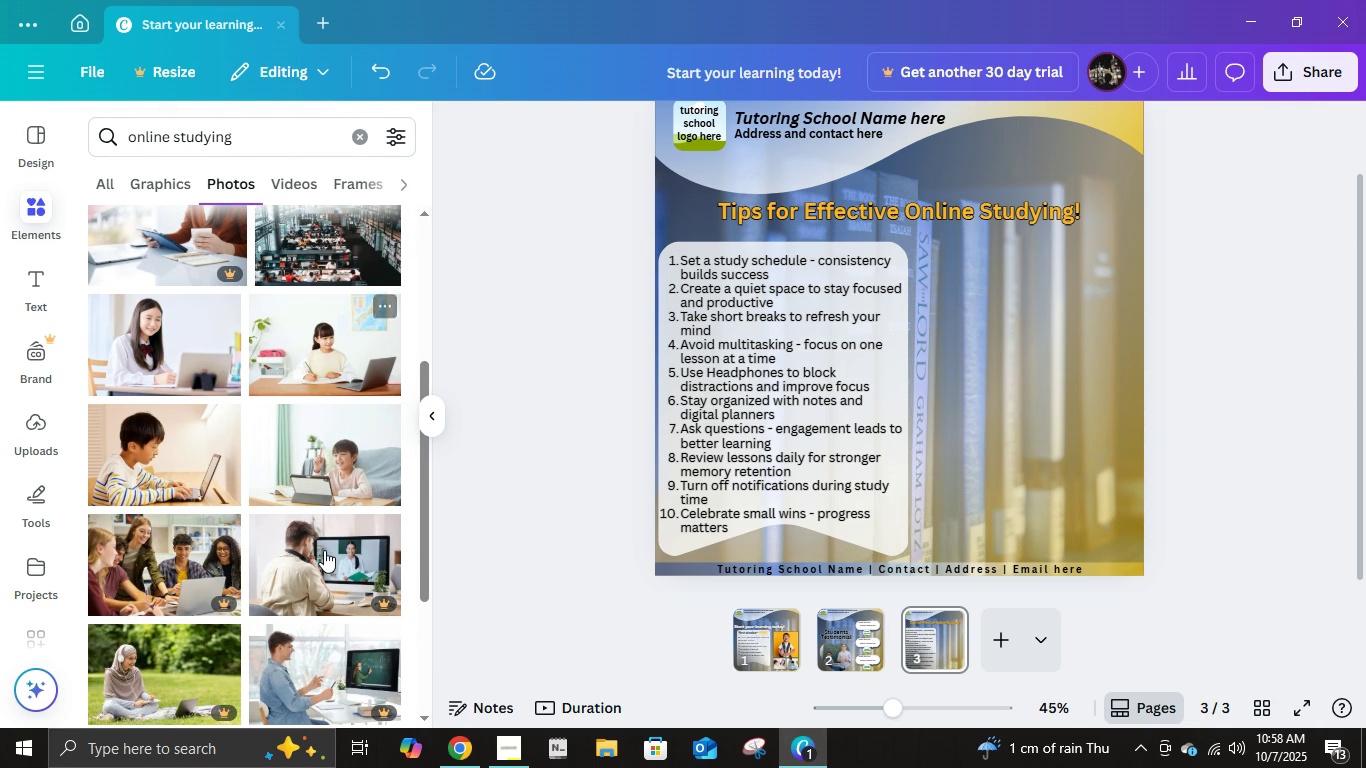 
left_click([319, 337])